 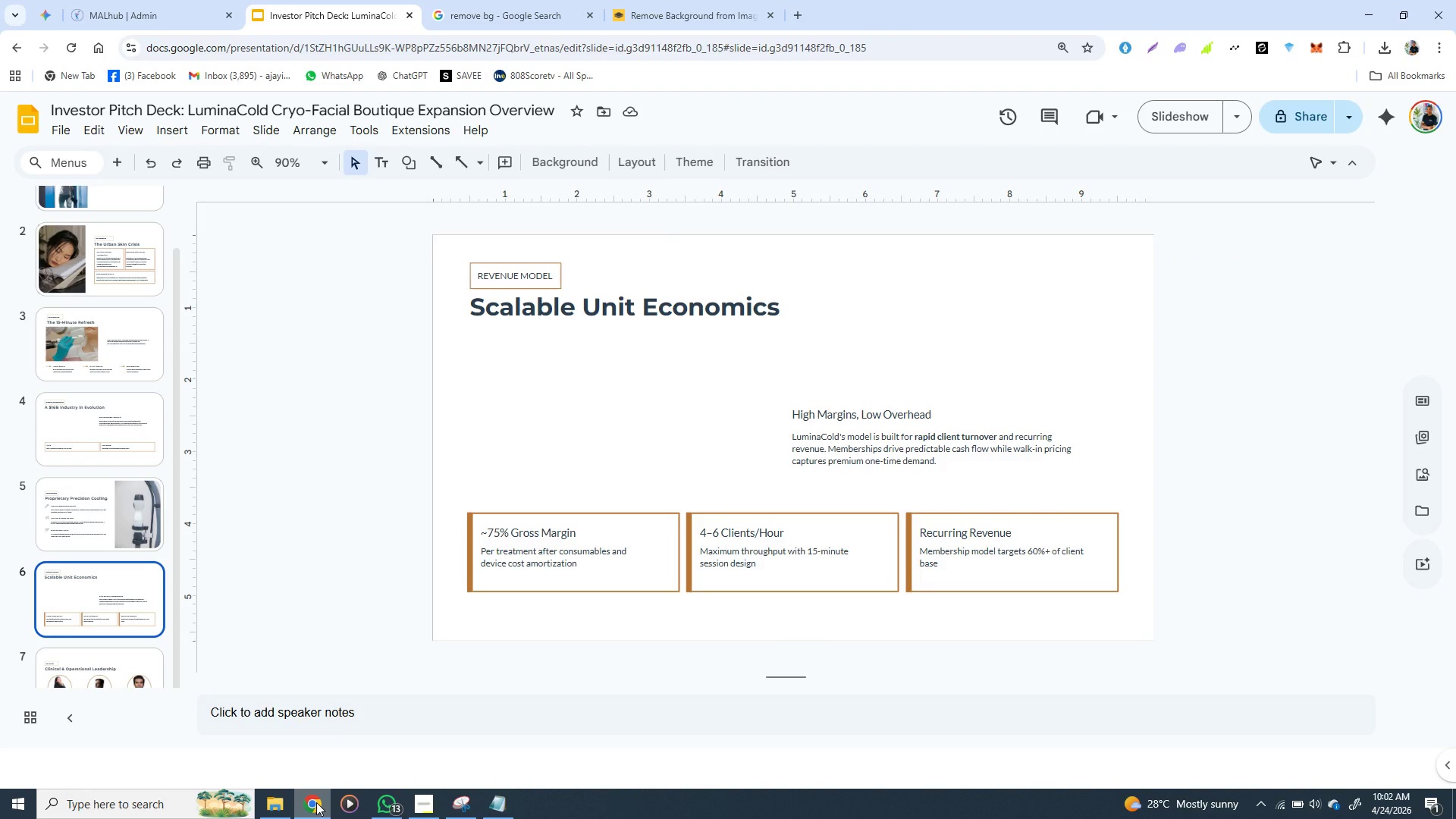 
left_click([497, 804])
 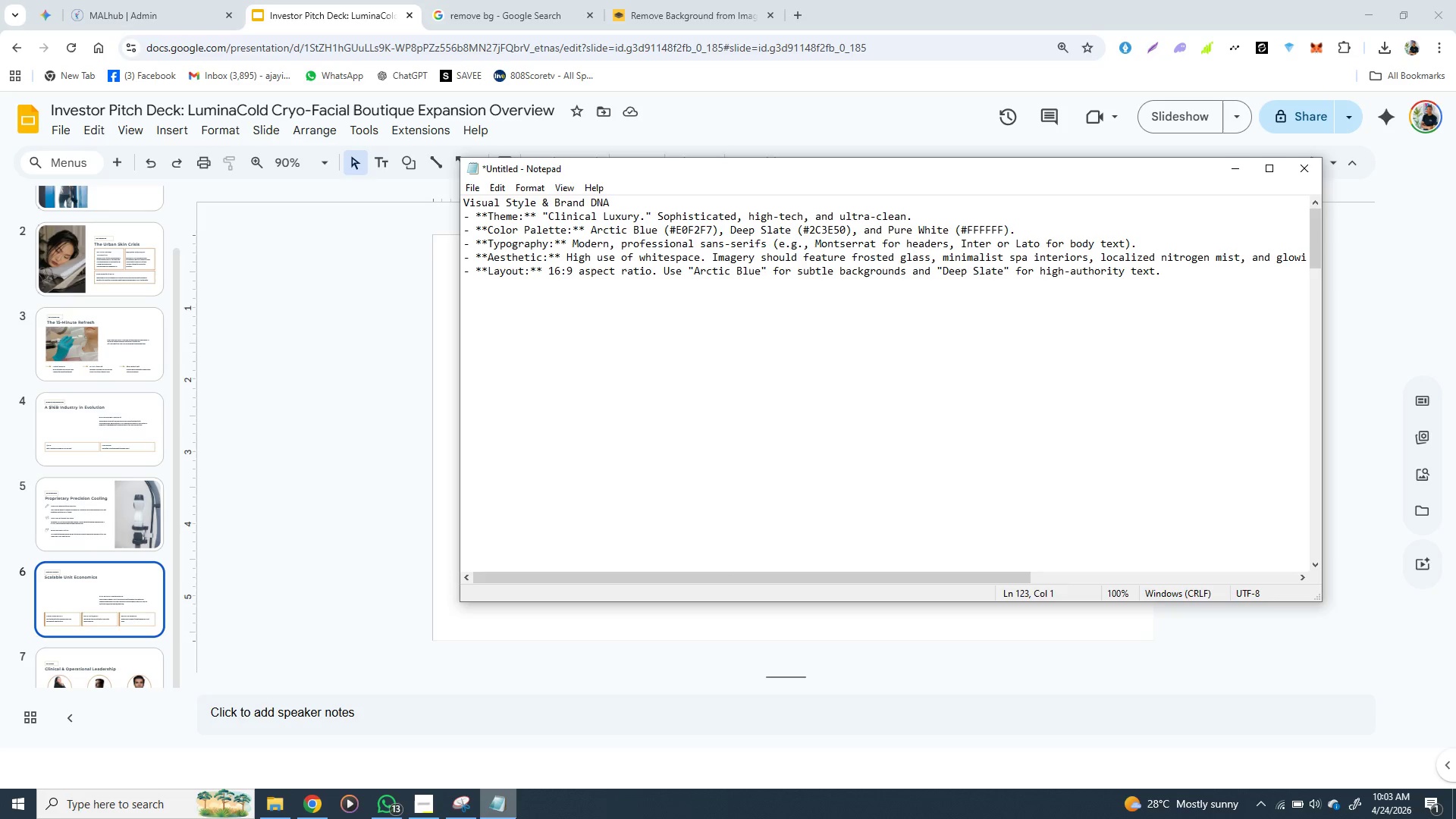 
wait(30.08)
 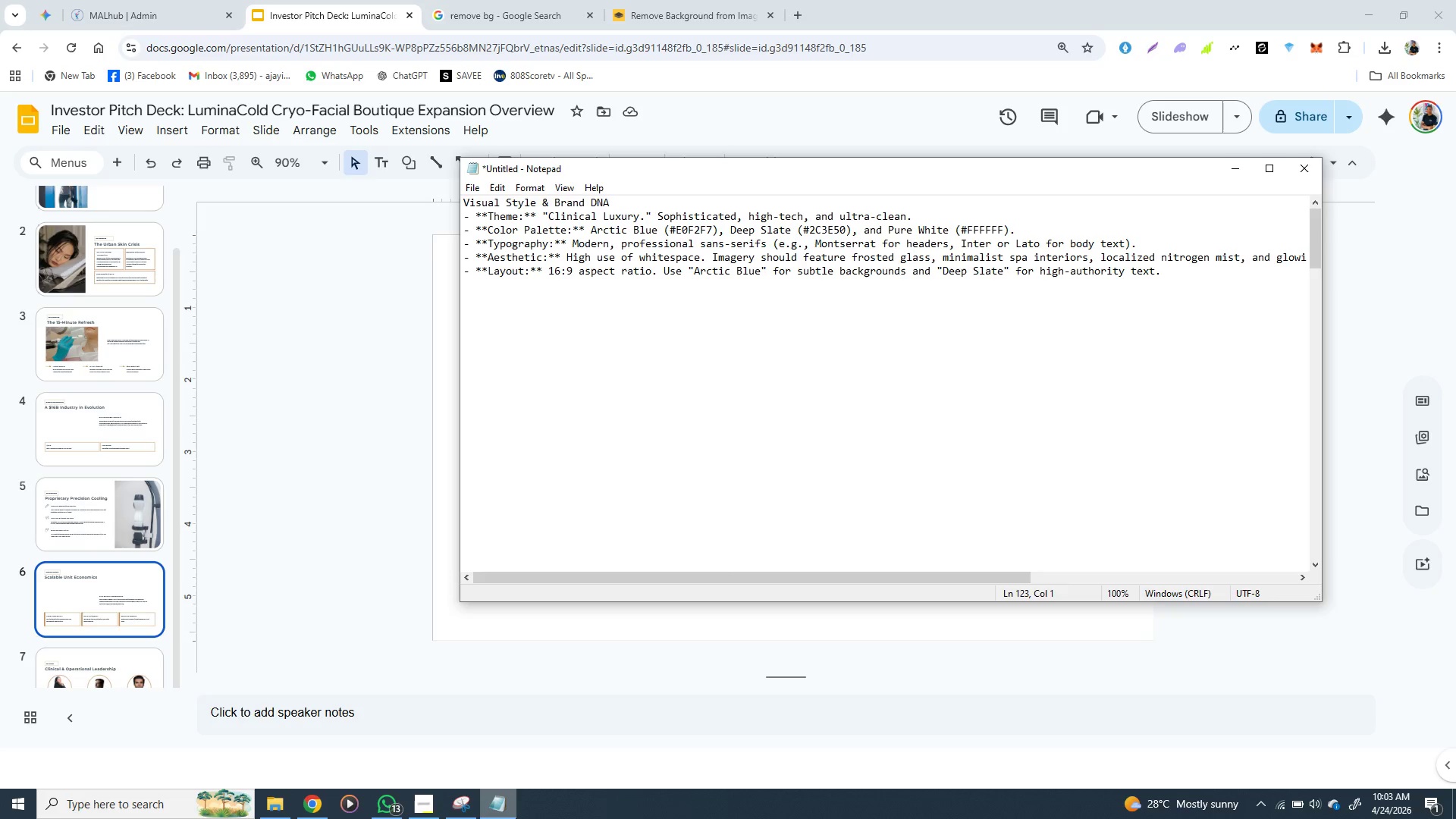 
scroll: coordinate [613, 423], scroll_direction: down, amount: 30.0
 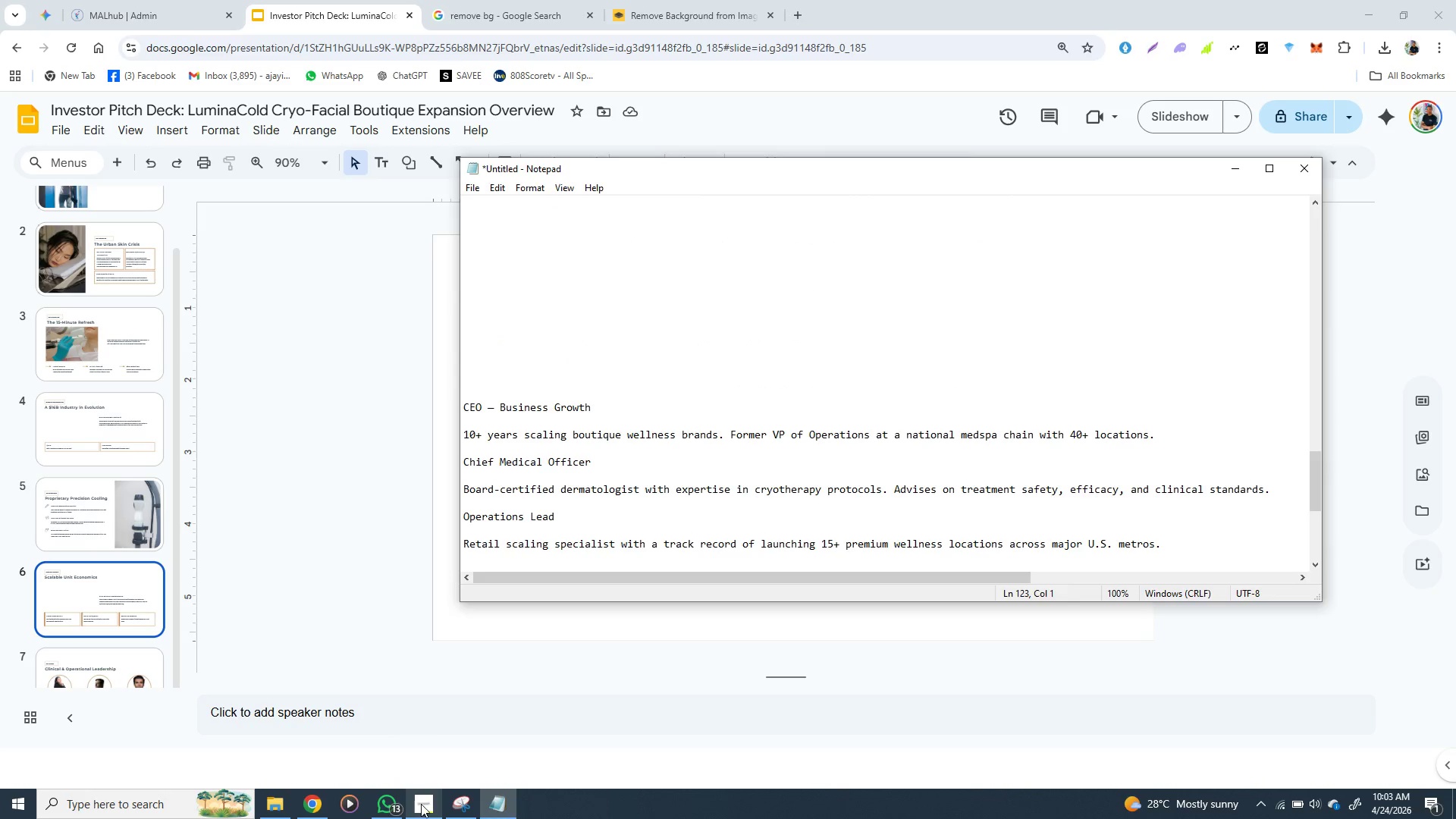 
left_click([422, 805])